 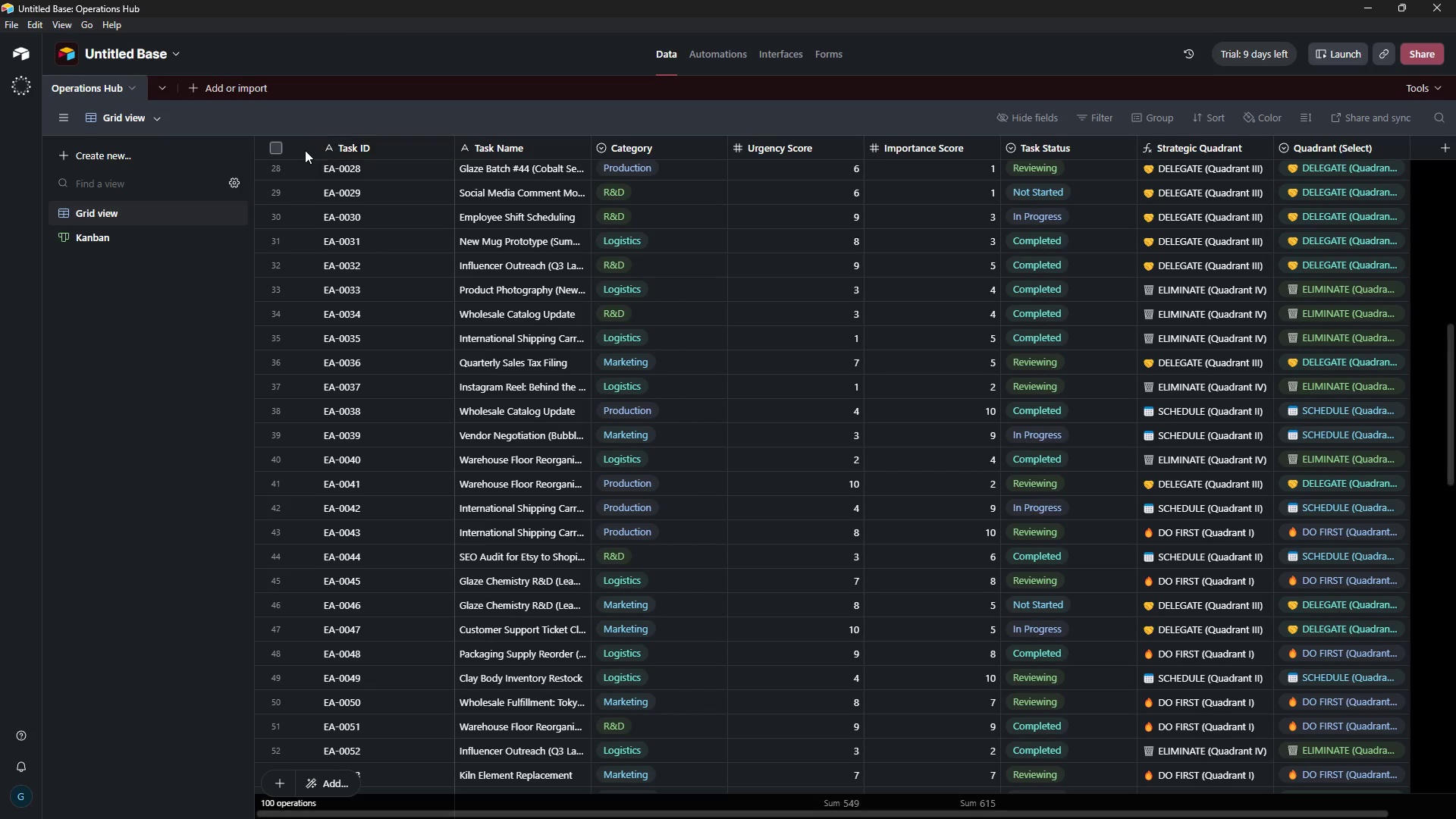 
key(Control+P)
 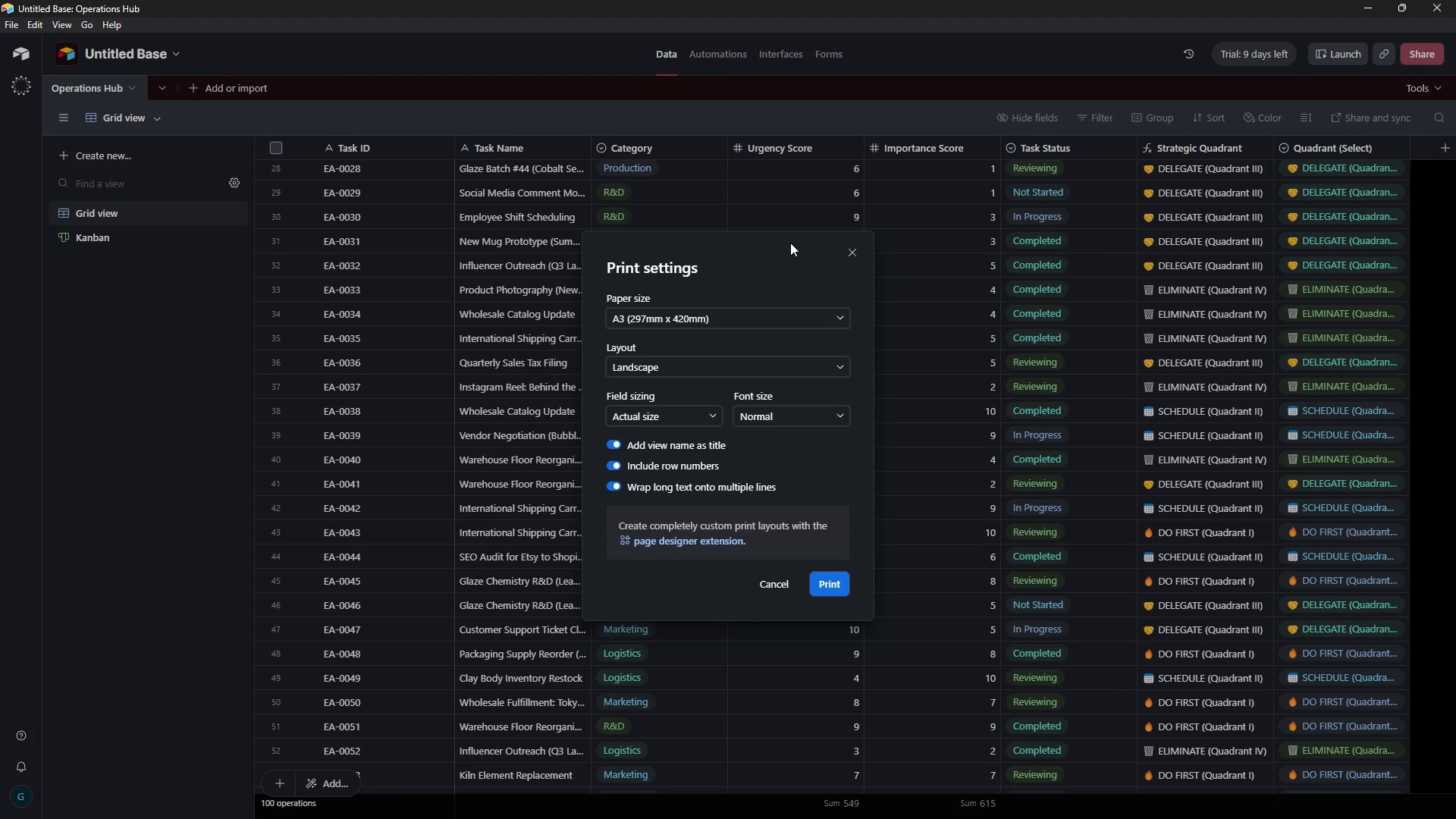 
wait(5.5)
 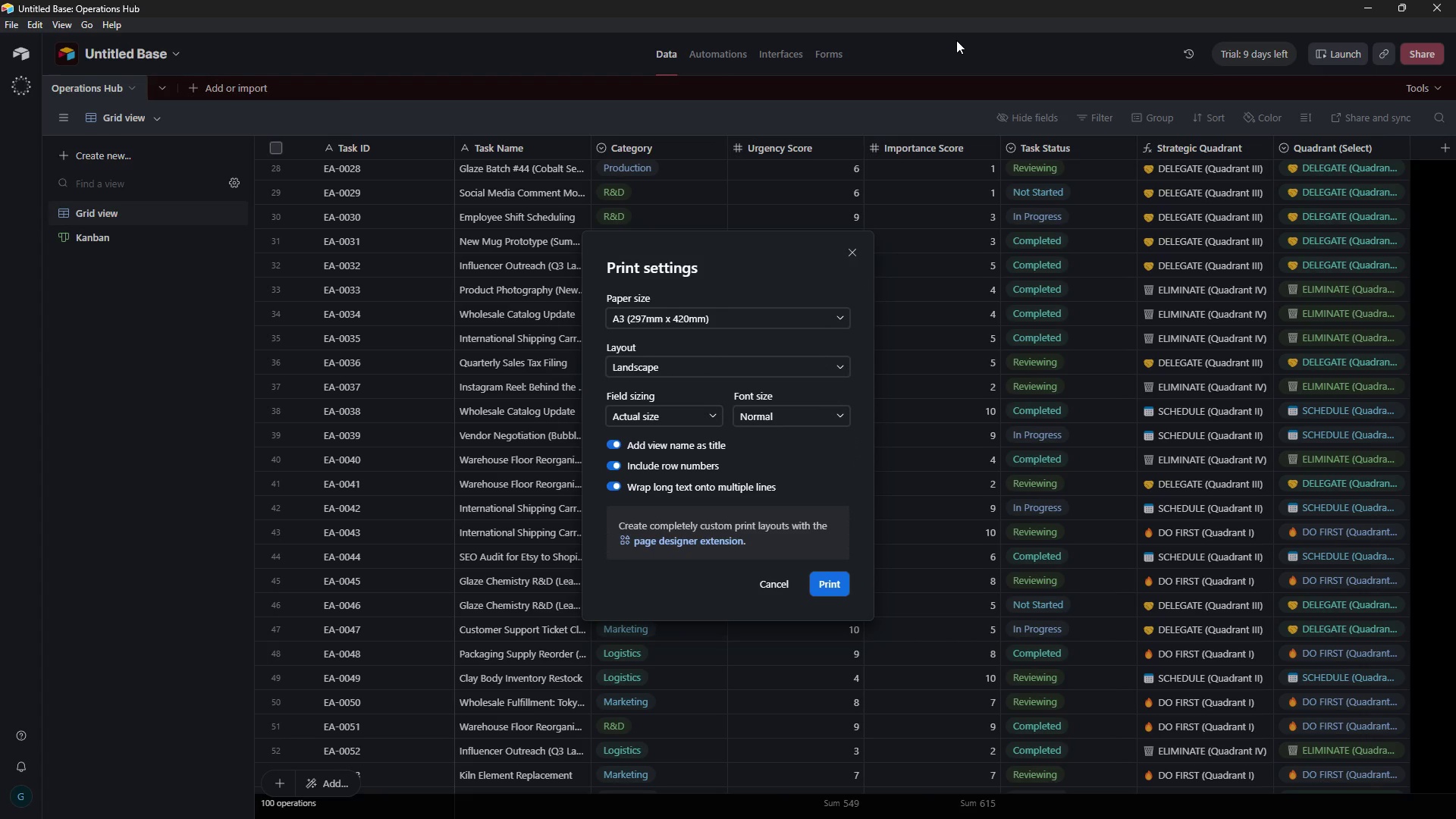 
left_click([842, 590])
 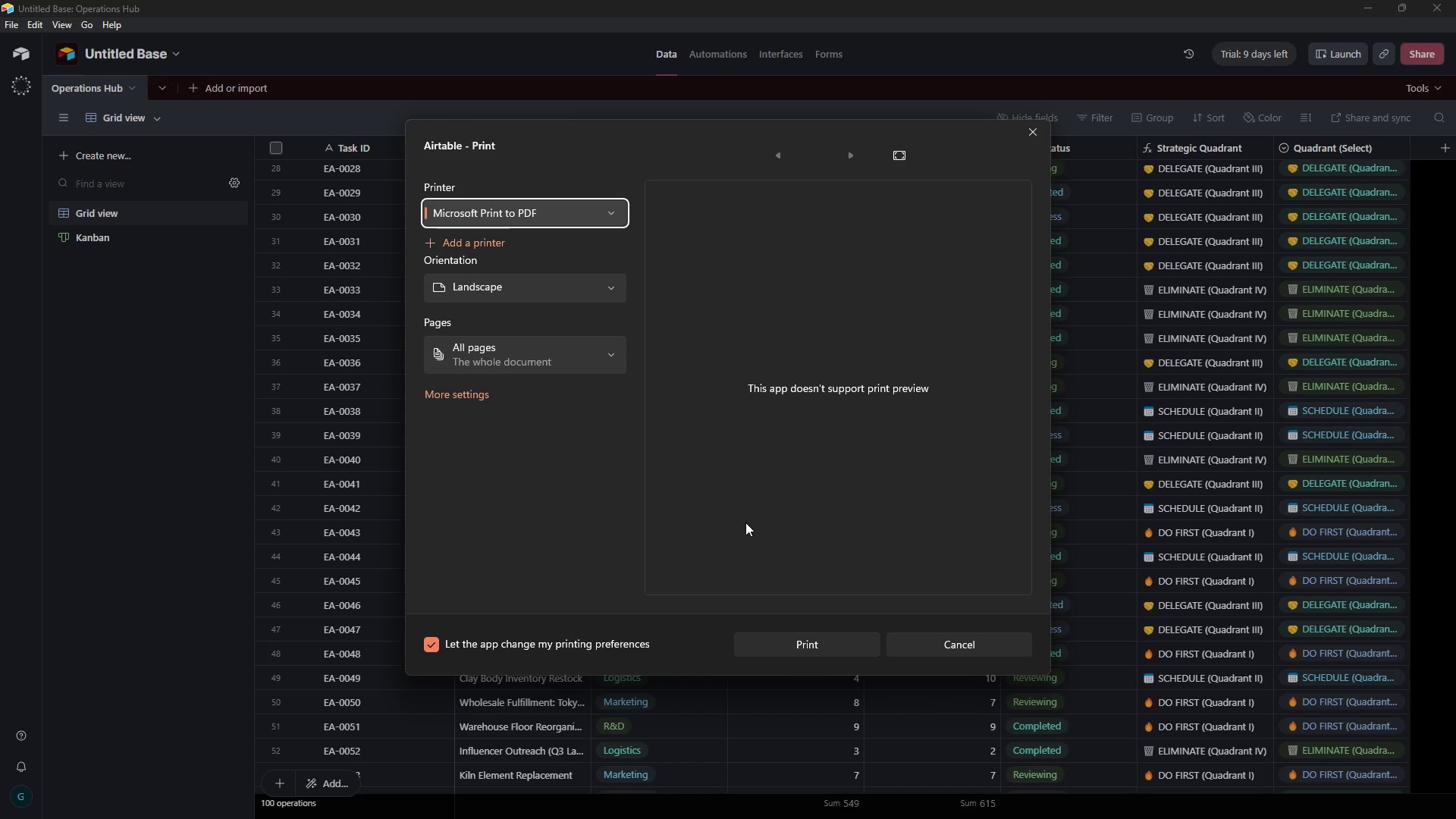 
wait(14.25)
 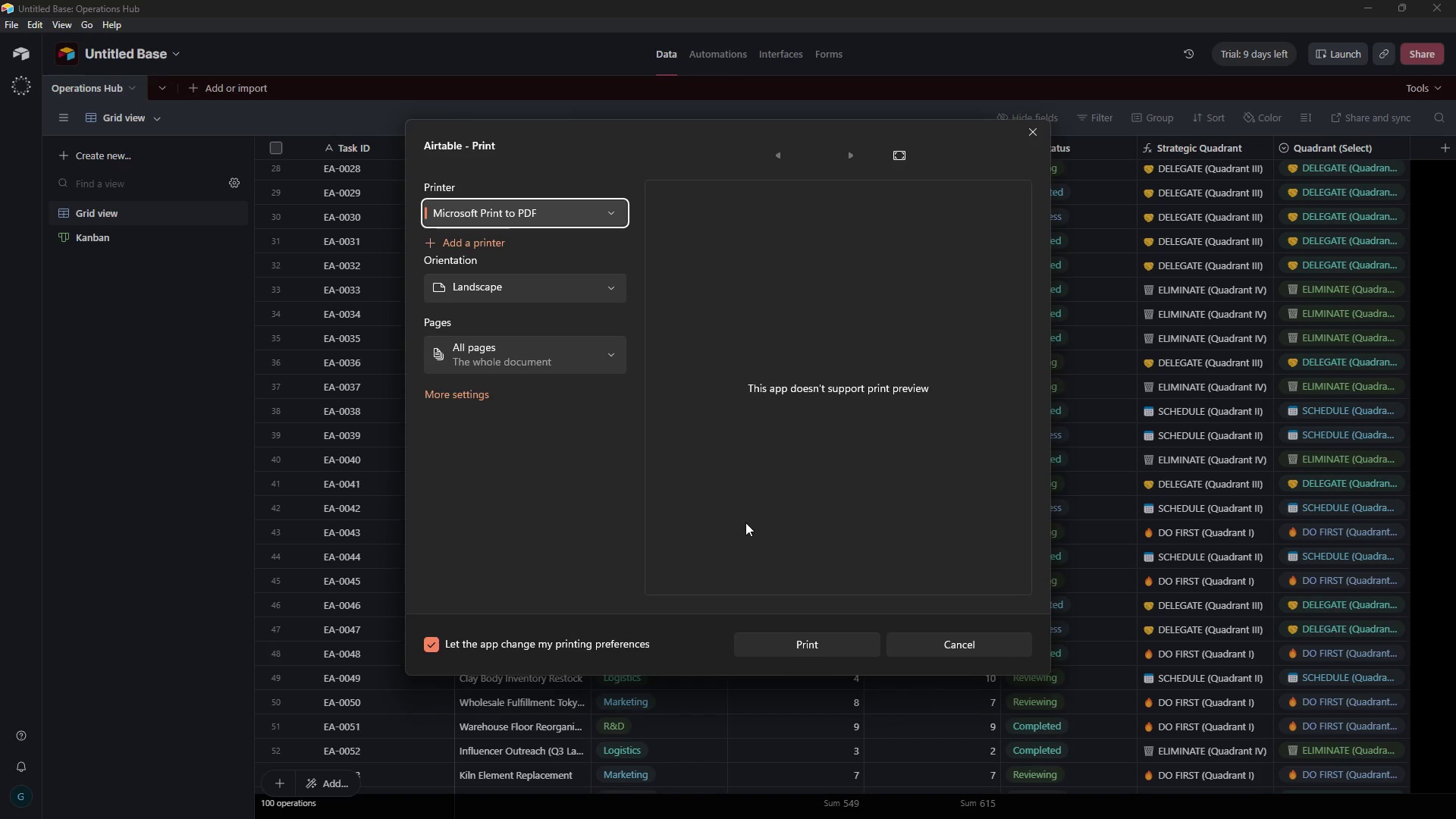 
left_click([1040, 129])
 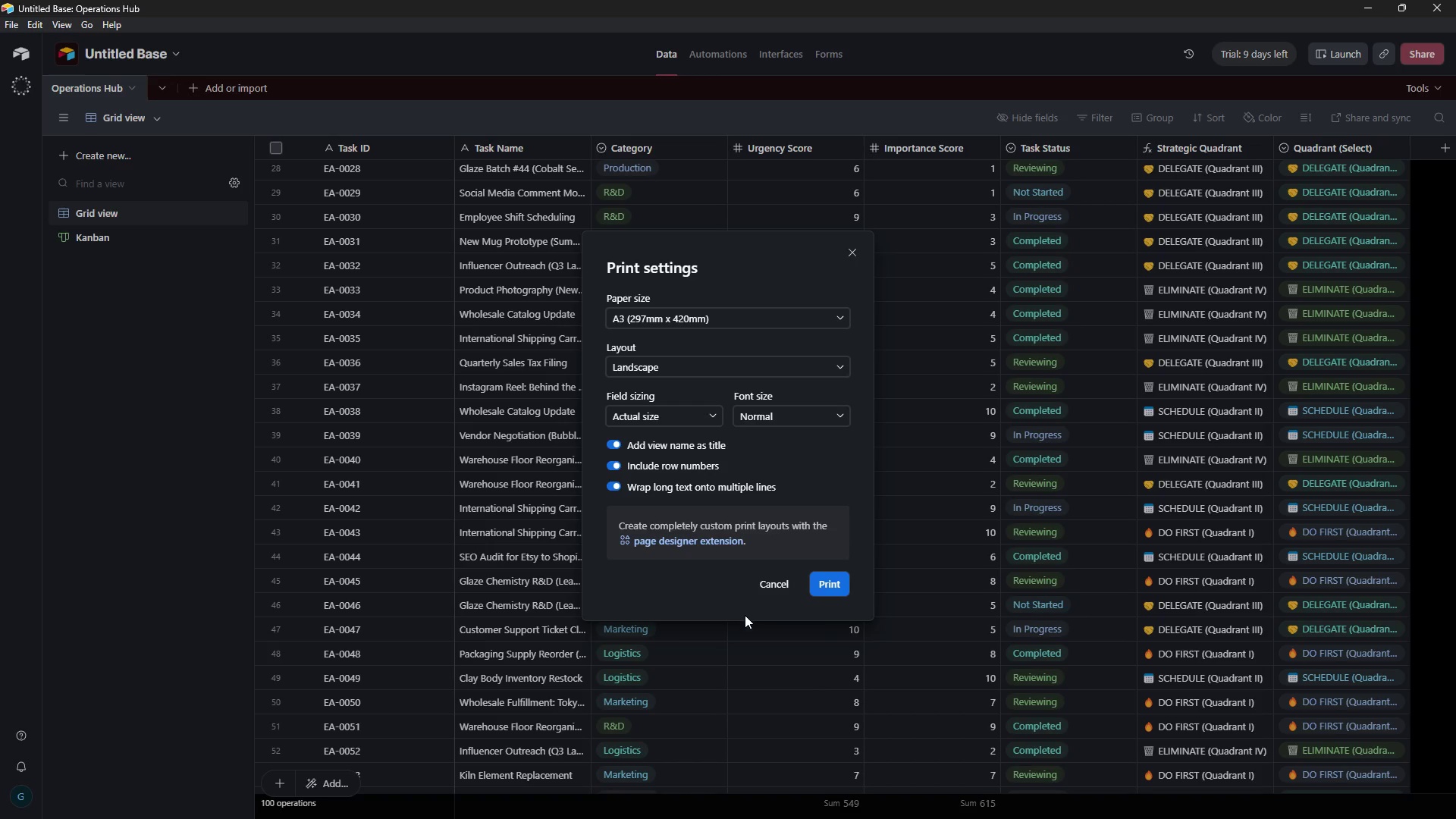 
left_click([784, 589])
 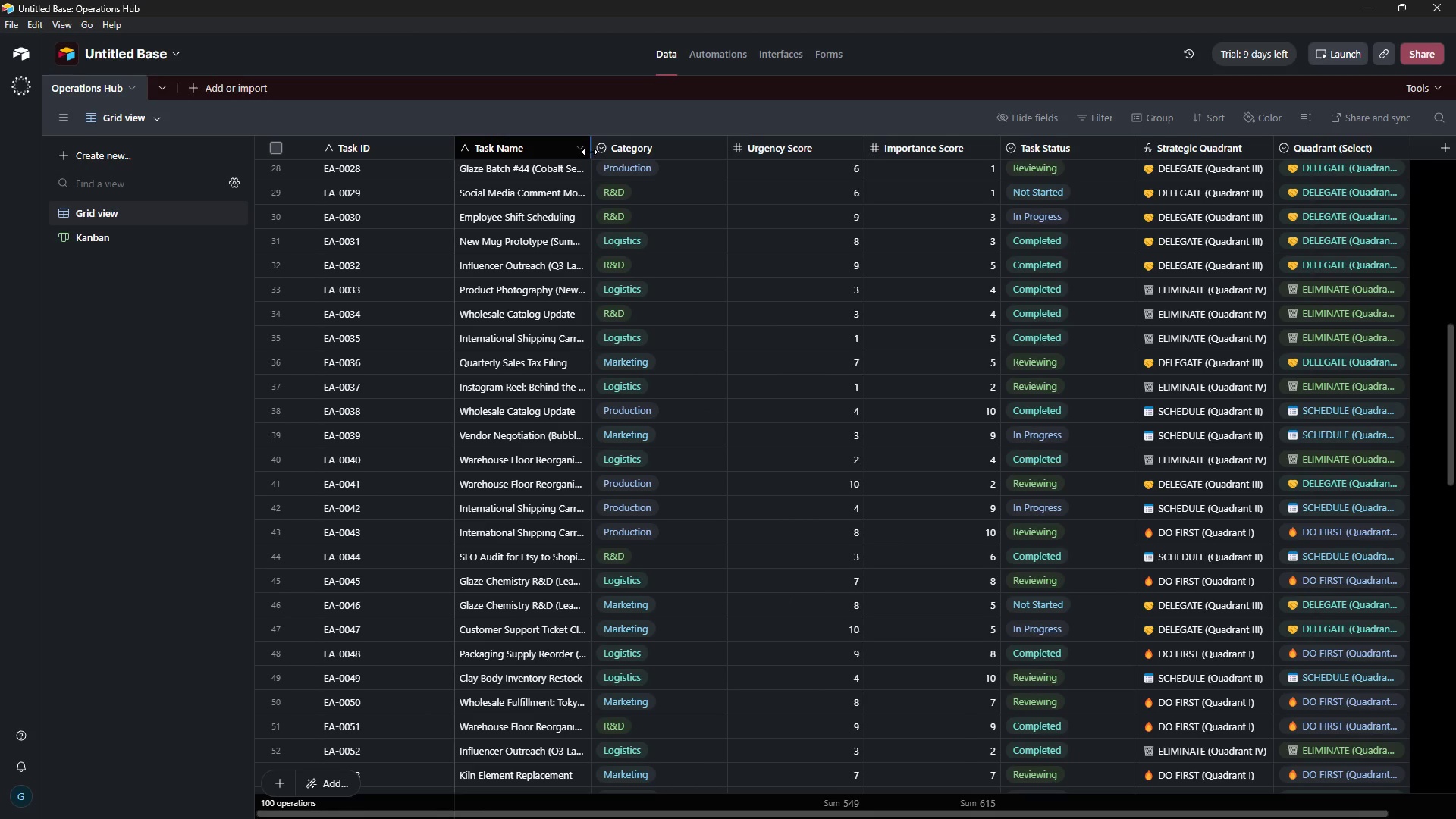 
left_click_drag(start_coordinate=[590, 151], to_coordinate=[635, 155])
 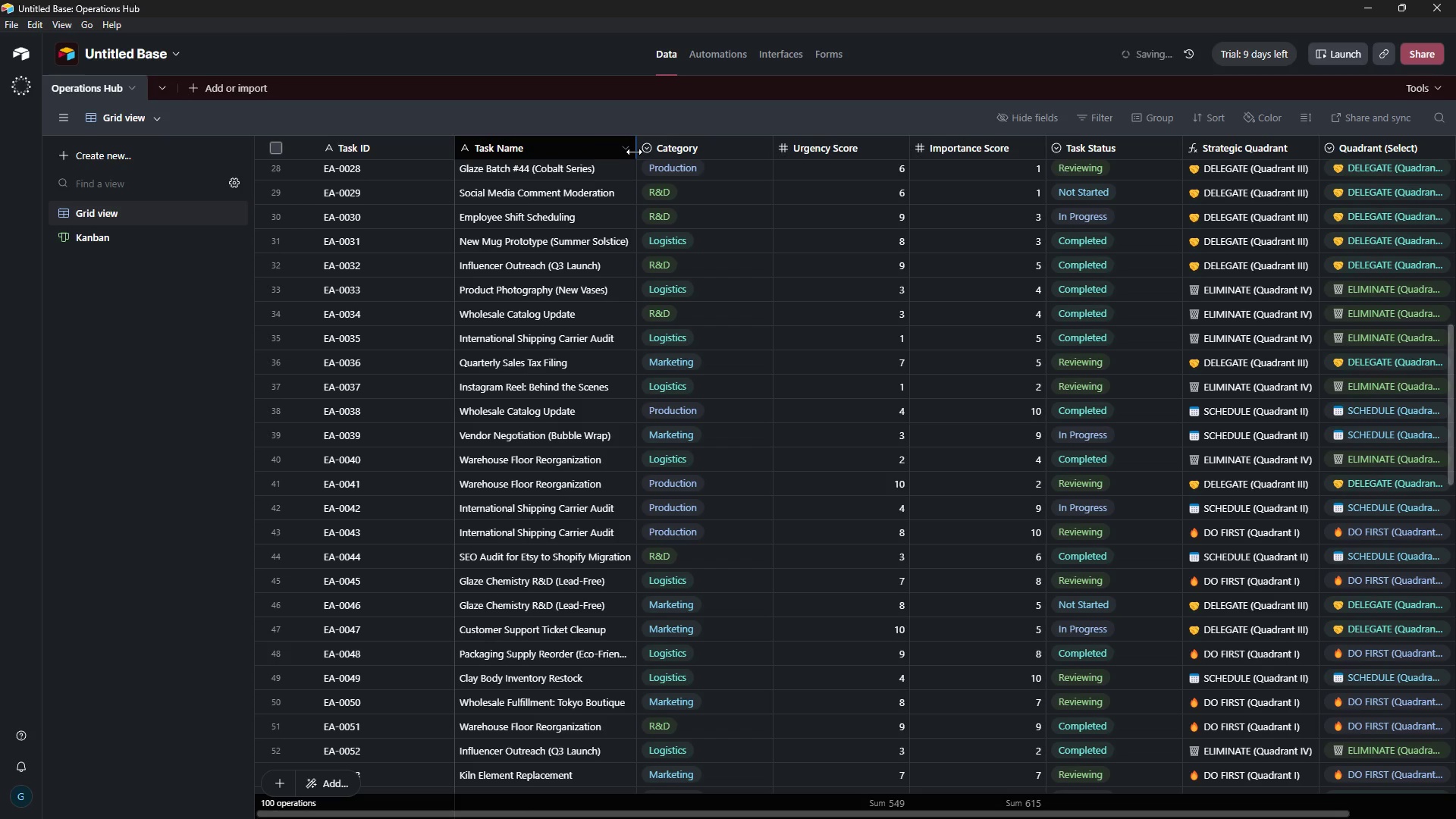 
left_click_drag(start_coordinate=[634, 152], to_coordinate=[639, 152])